 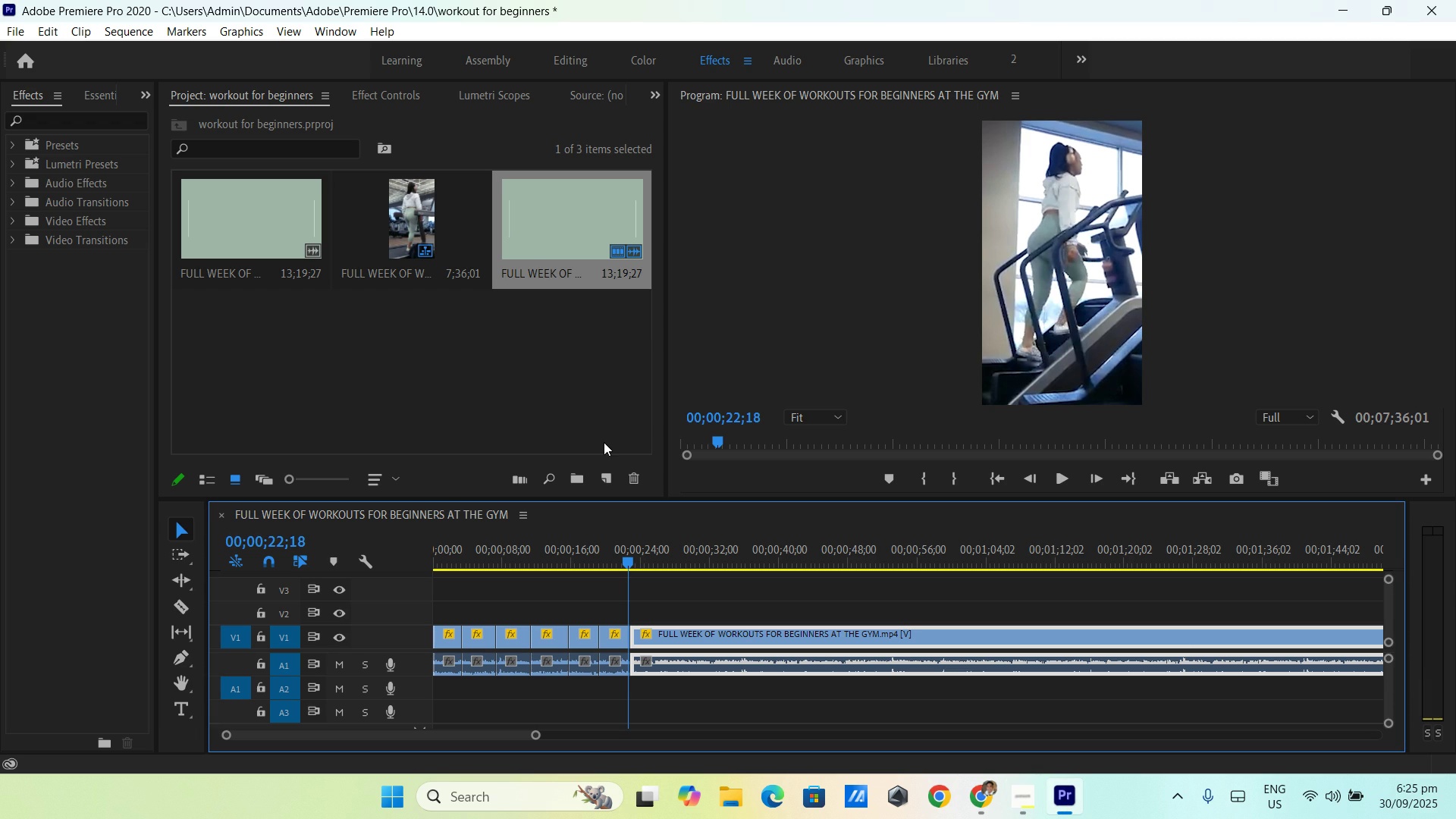 
key(Space)
 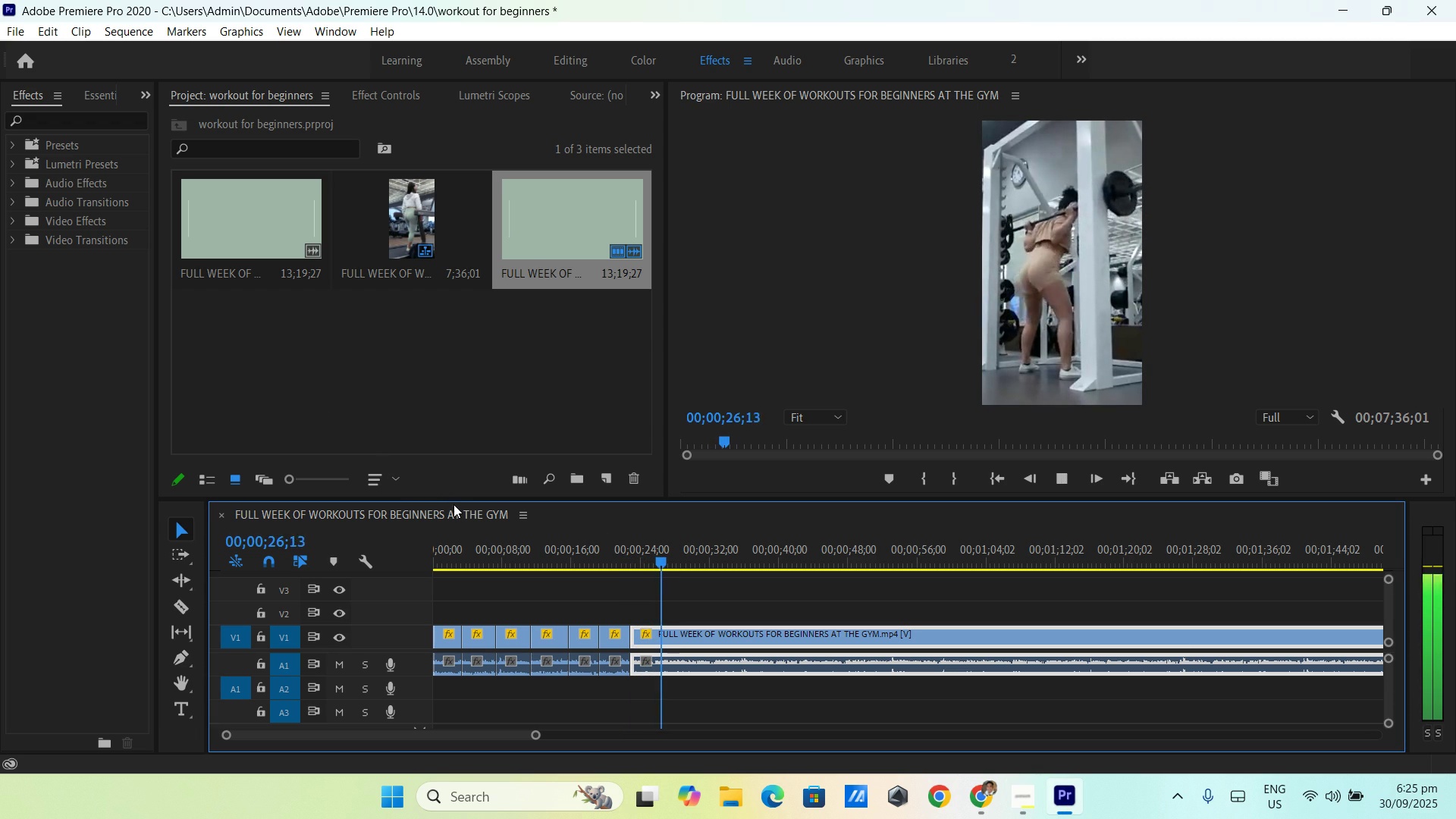 
wait(5.17)
 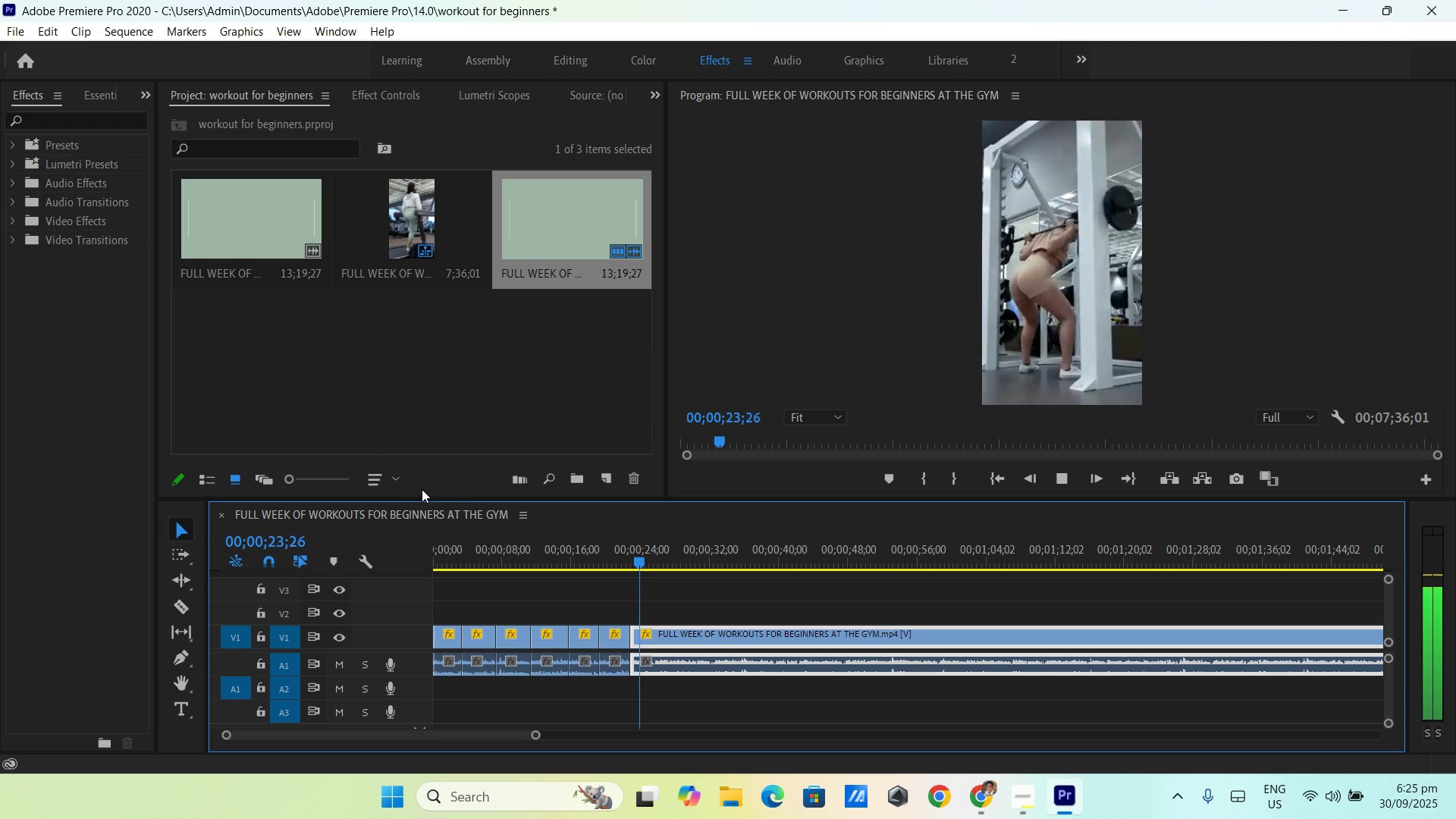 
key(Space)
 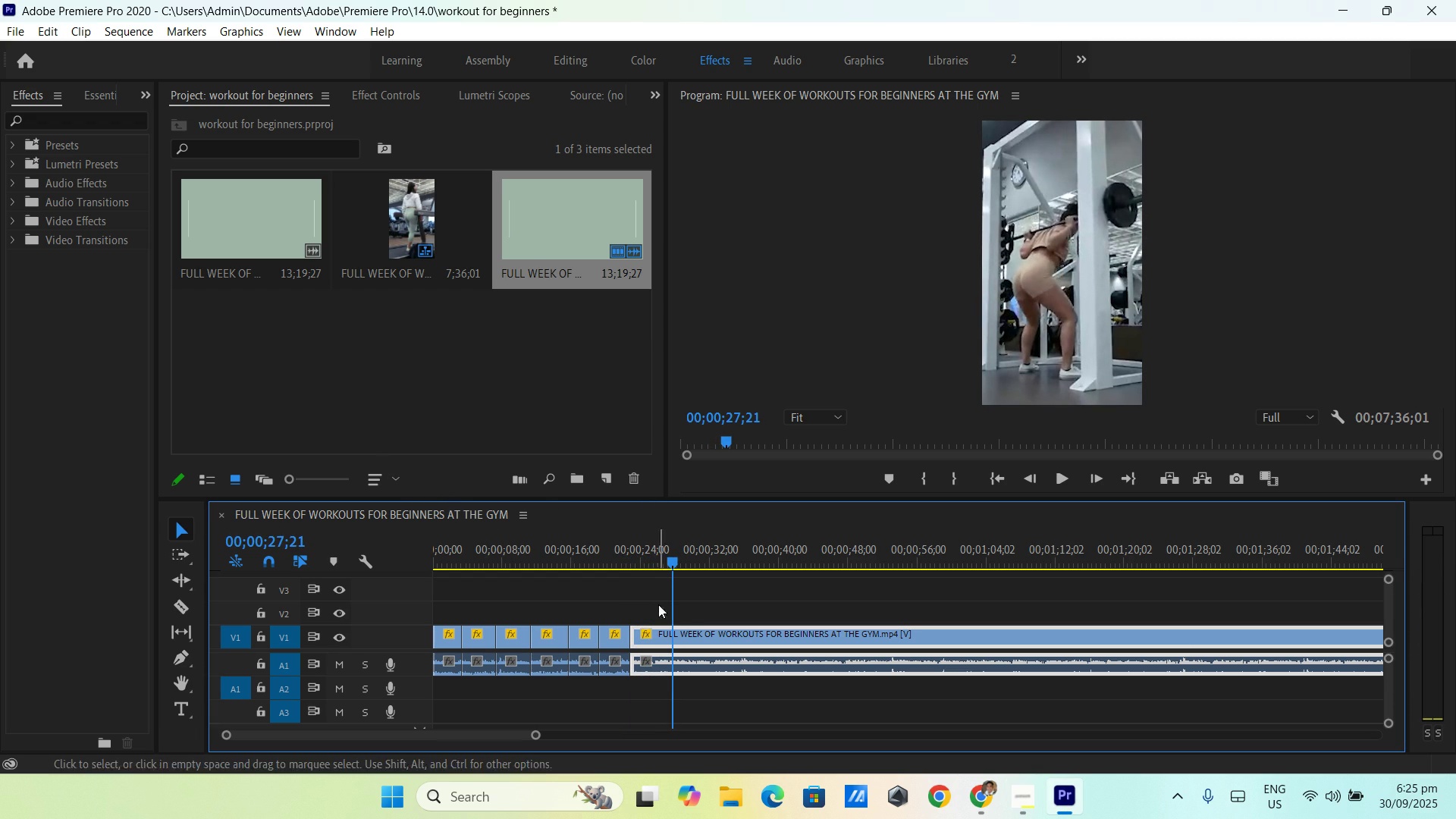 
key(C)
 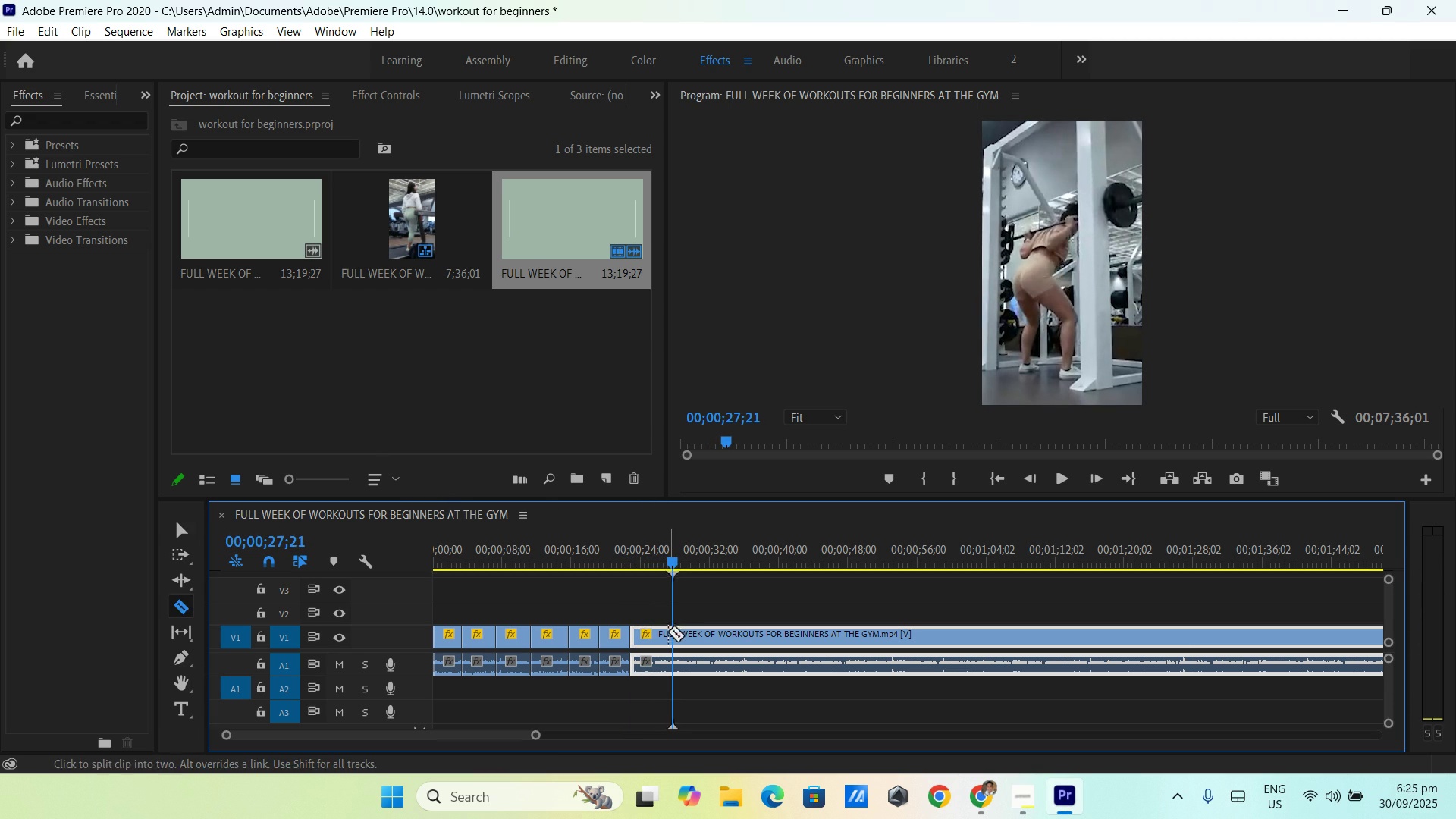 
left_click([668, 632])
 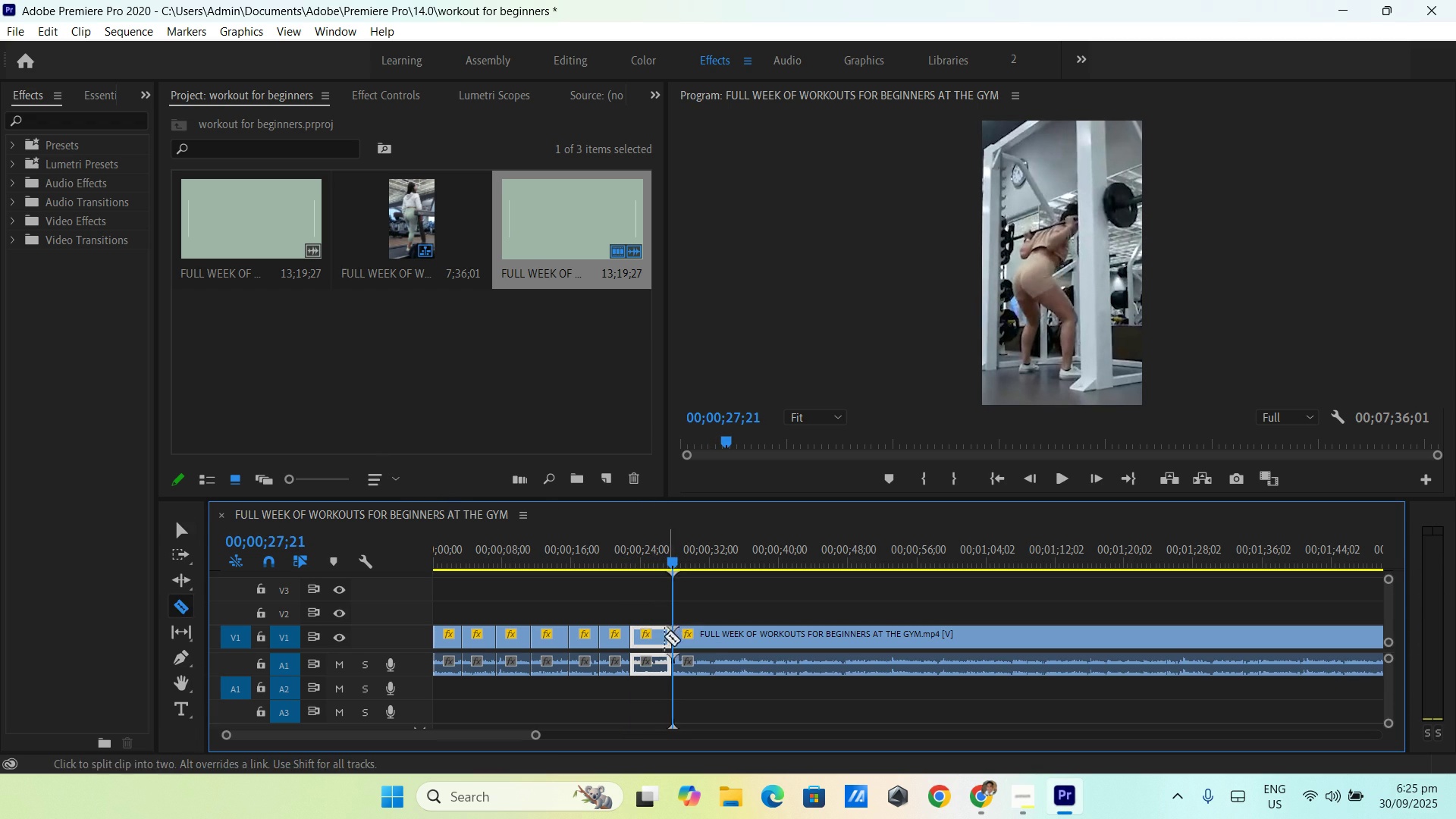 
key(V)
 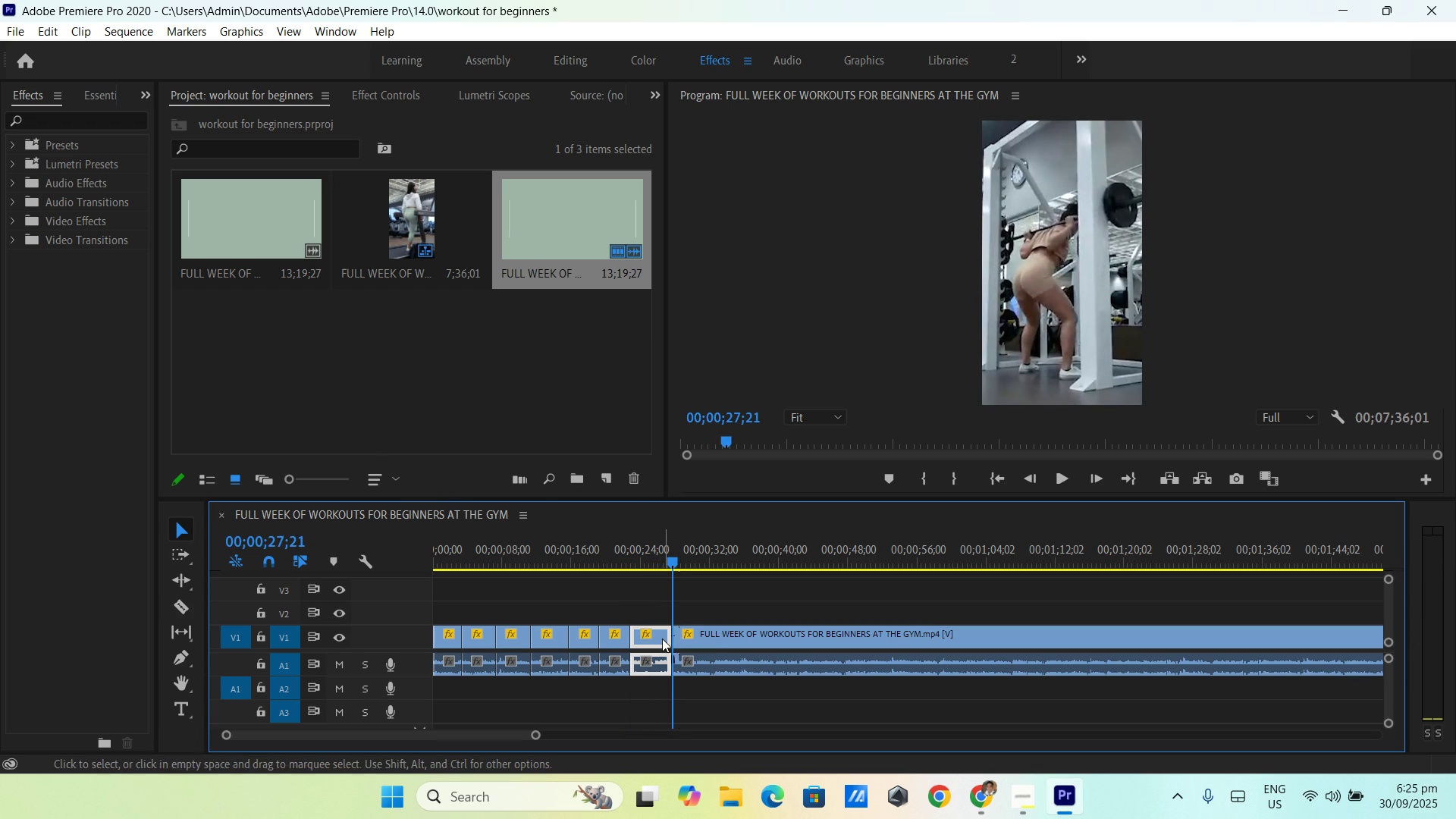 
double_click([662, 639])
 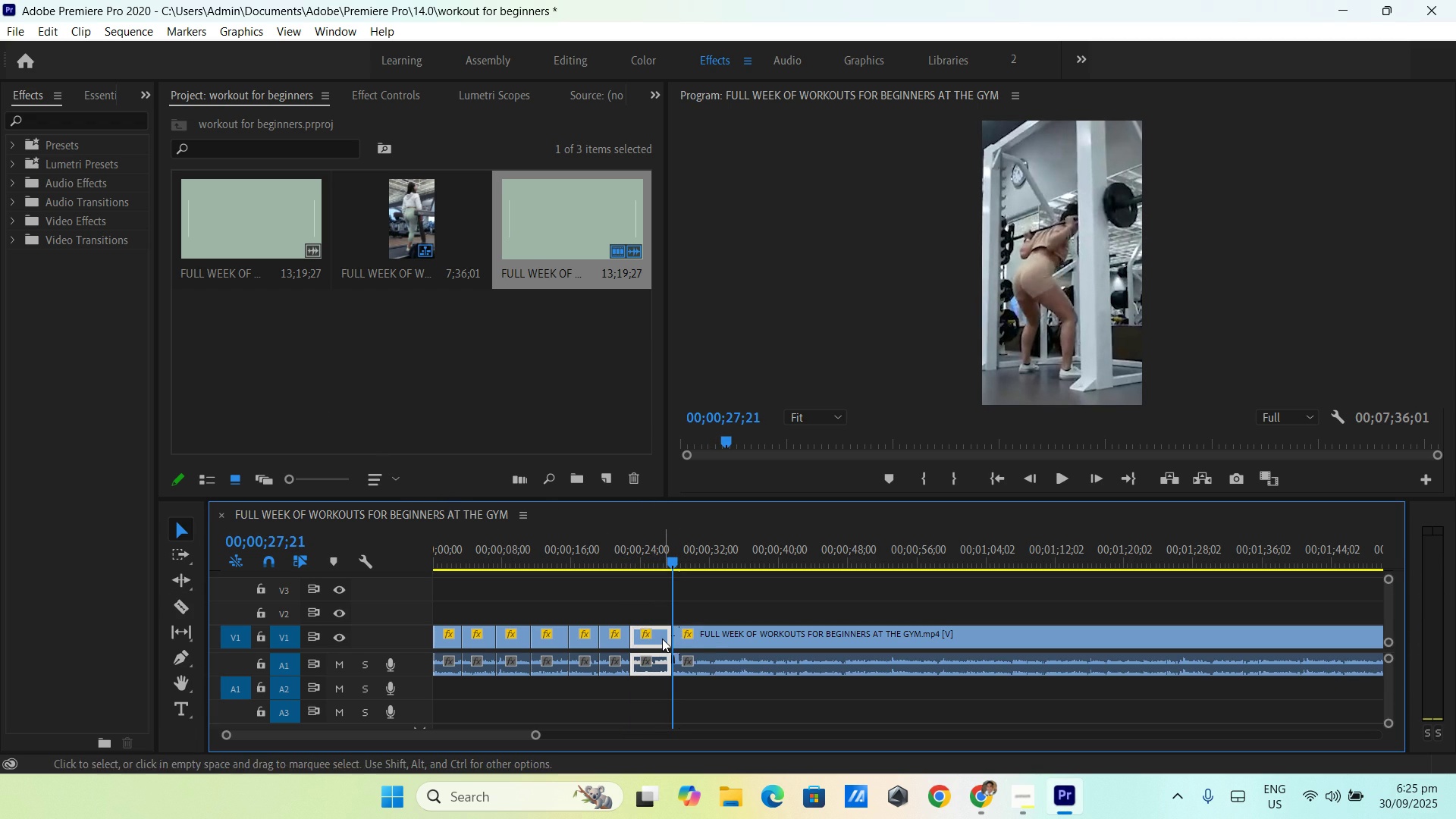 
key(Backspace)